 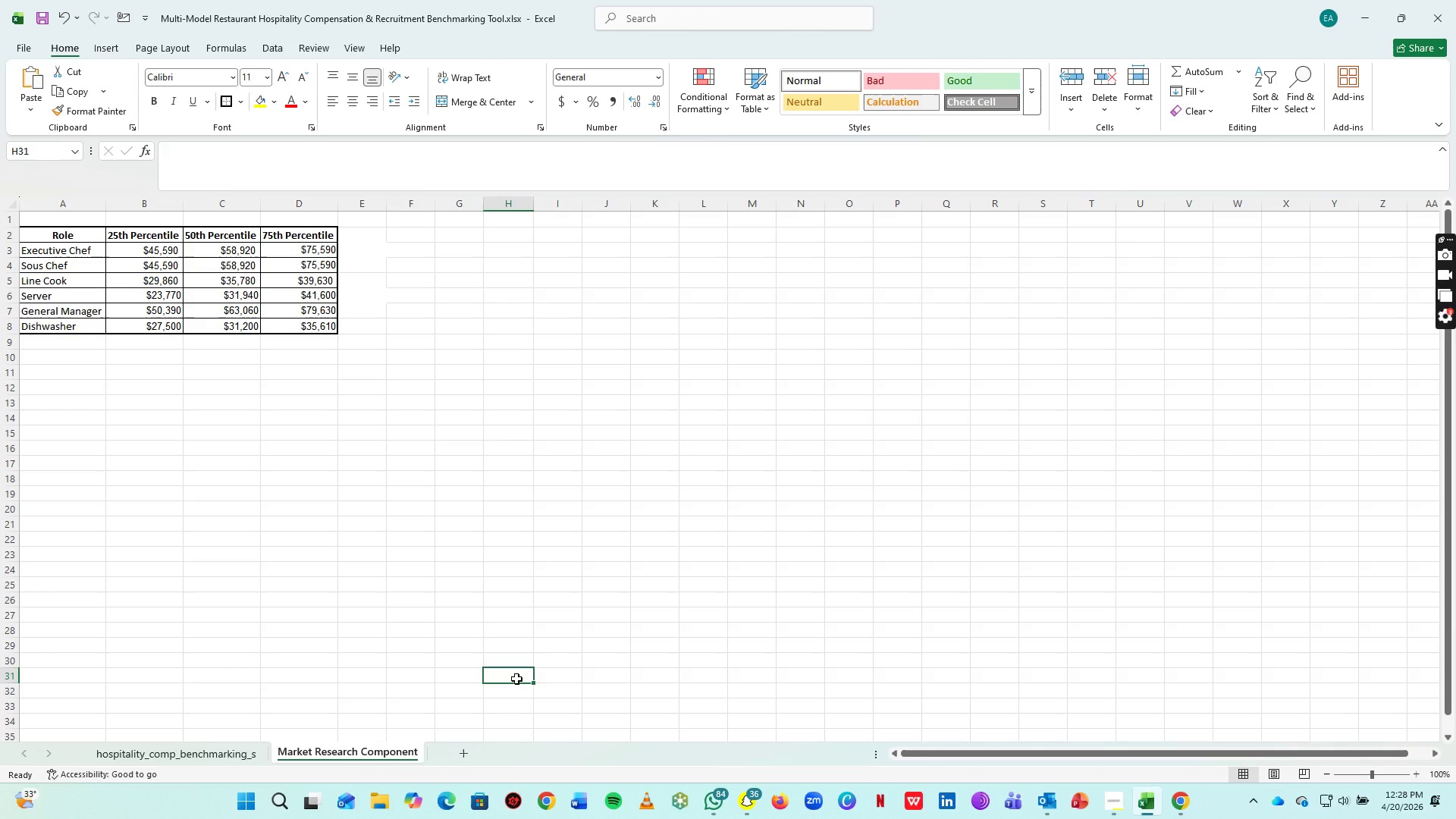 
left_click([224, 233])
 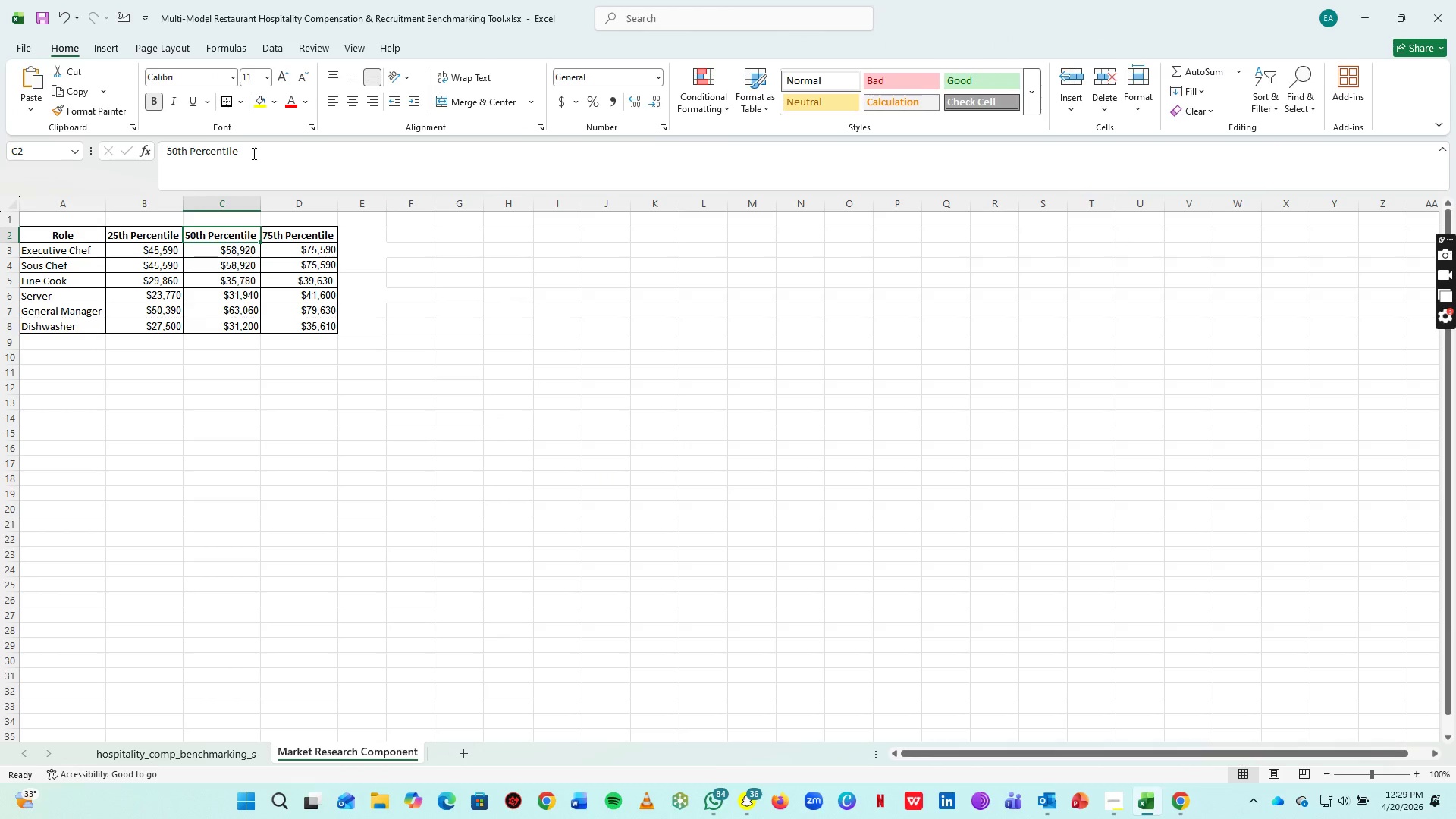 
left_click([253, 153])
 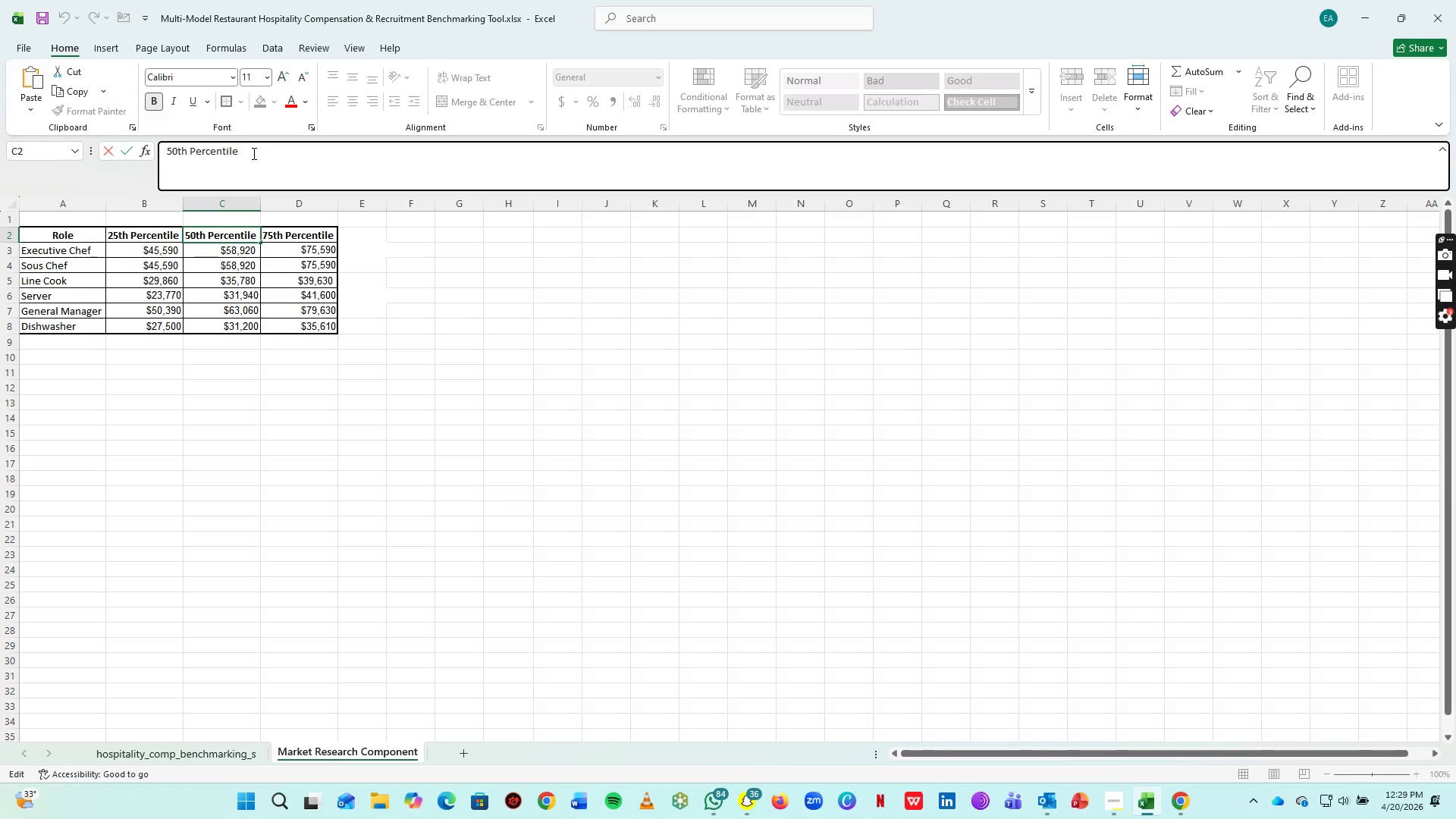 
type( ())
 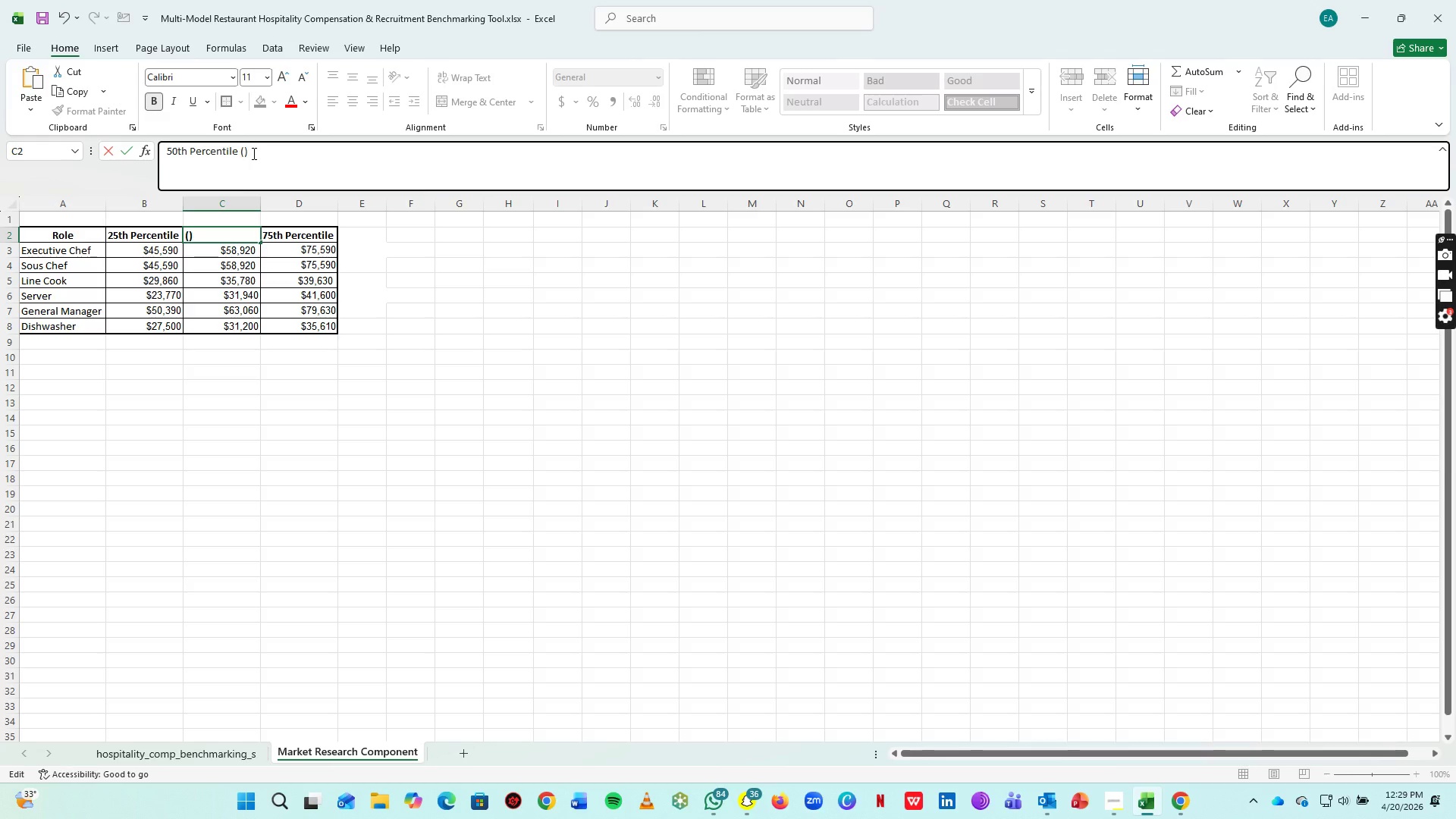 
 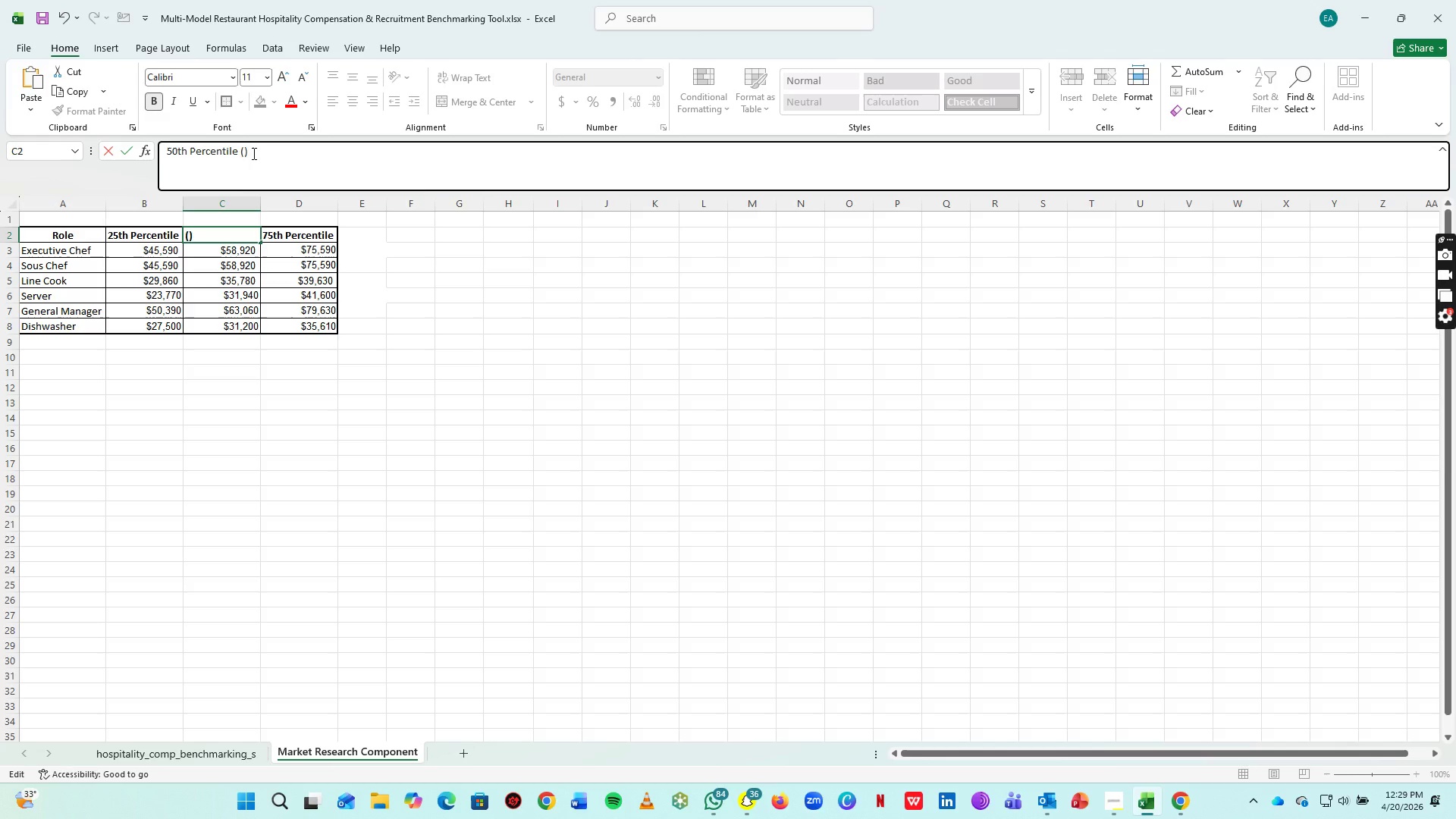 
key(ArrowLeft)
 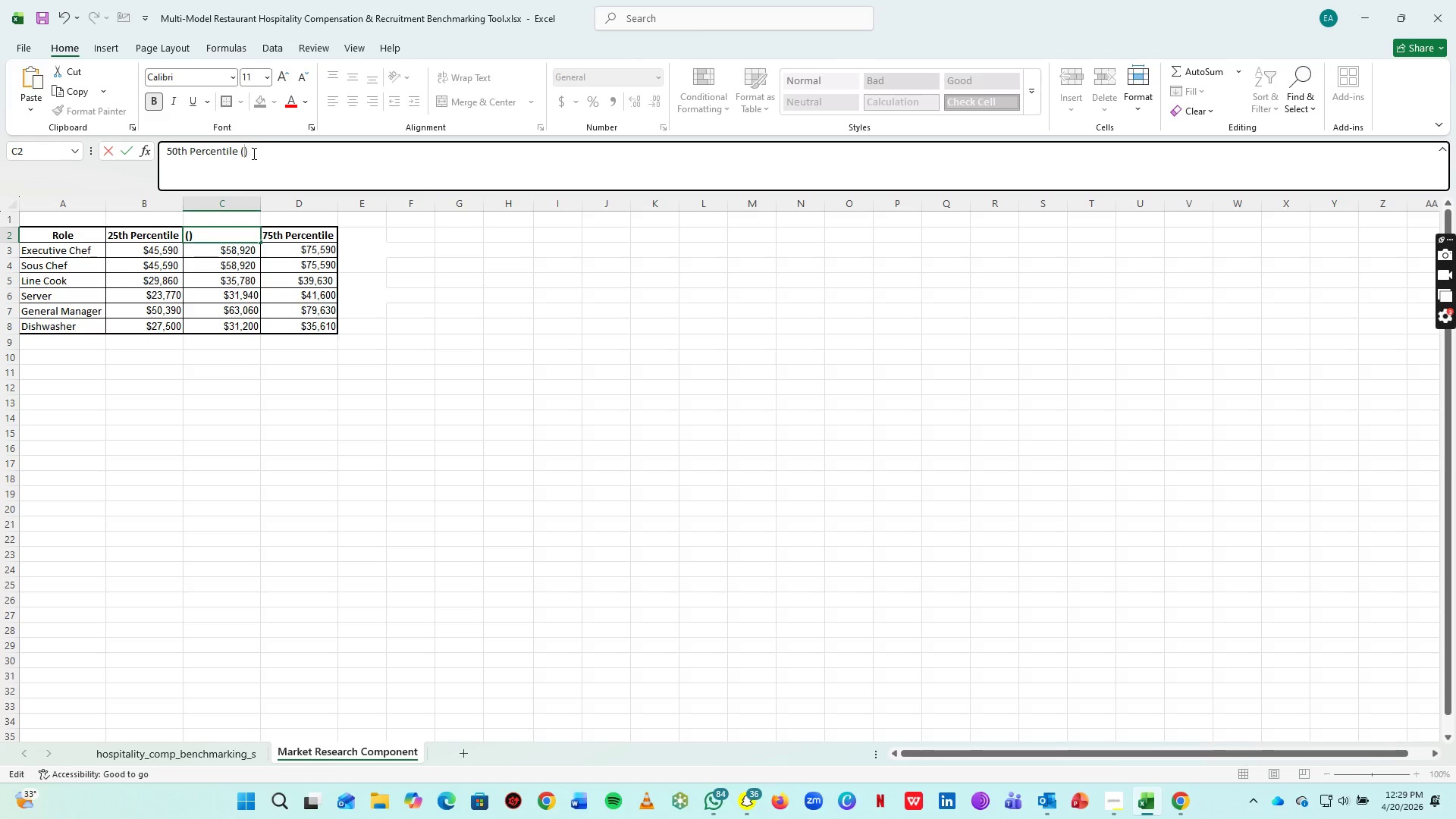 
type(mEDIA)
key(Backspace)
key(Backspace)
key(Backspace)
key(Backspace)
key(Backspace)
type(Median)
 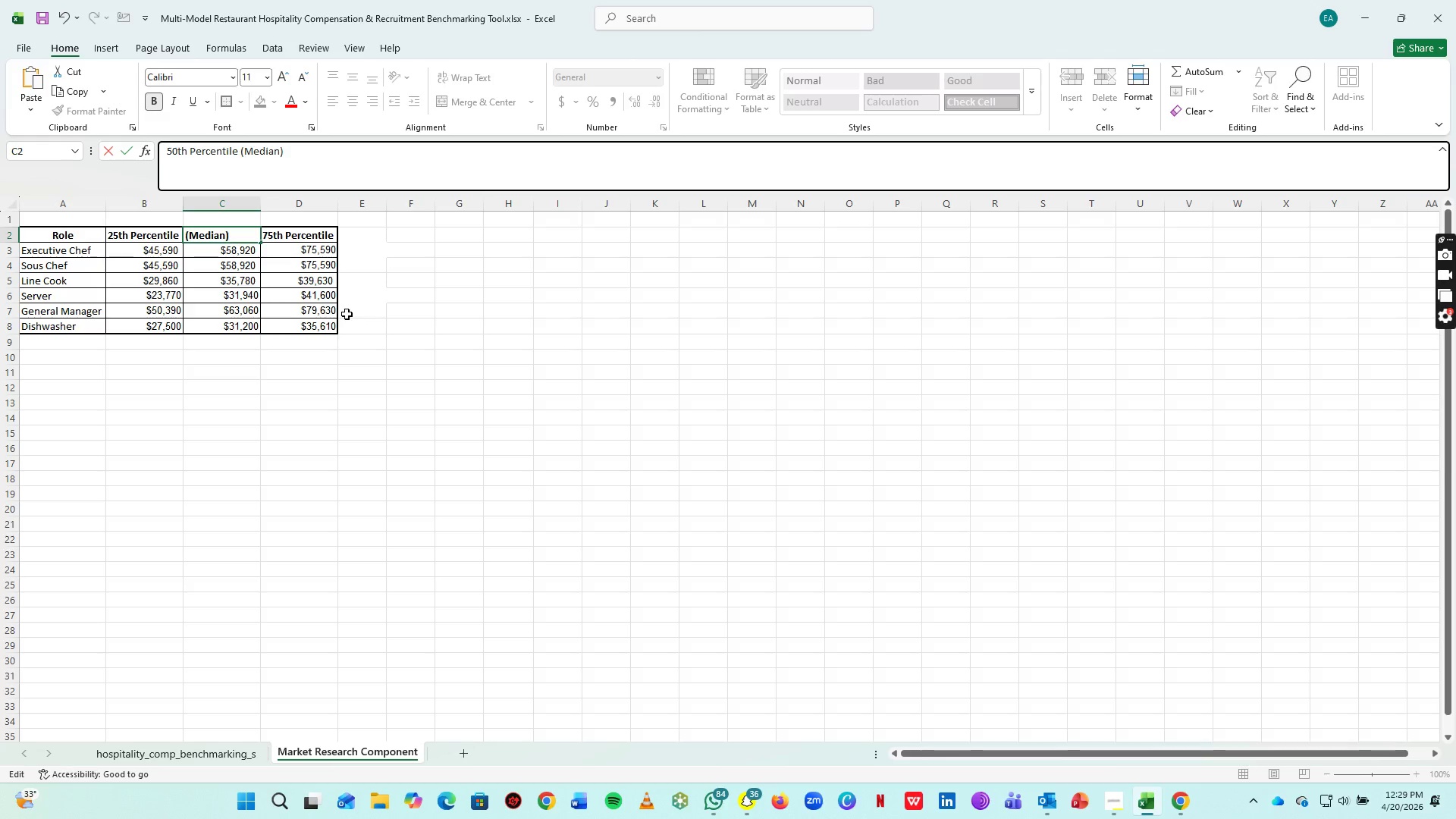 
left_click([350, 371])
 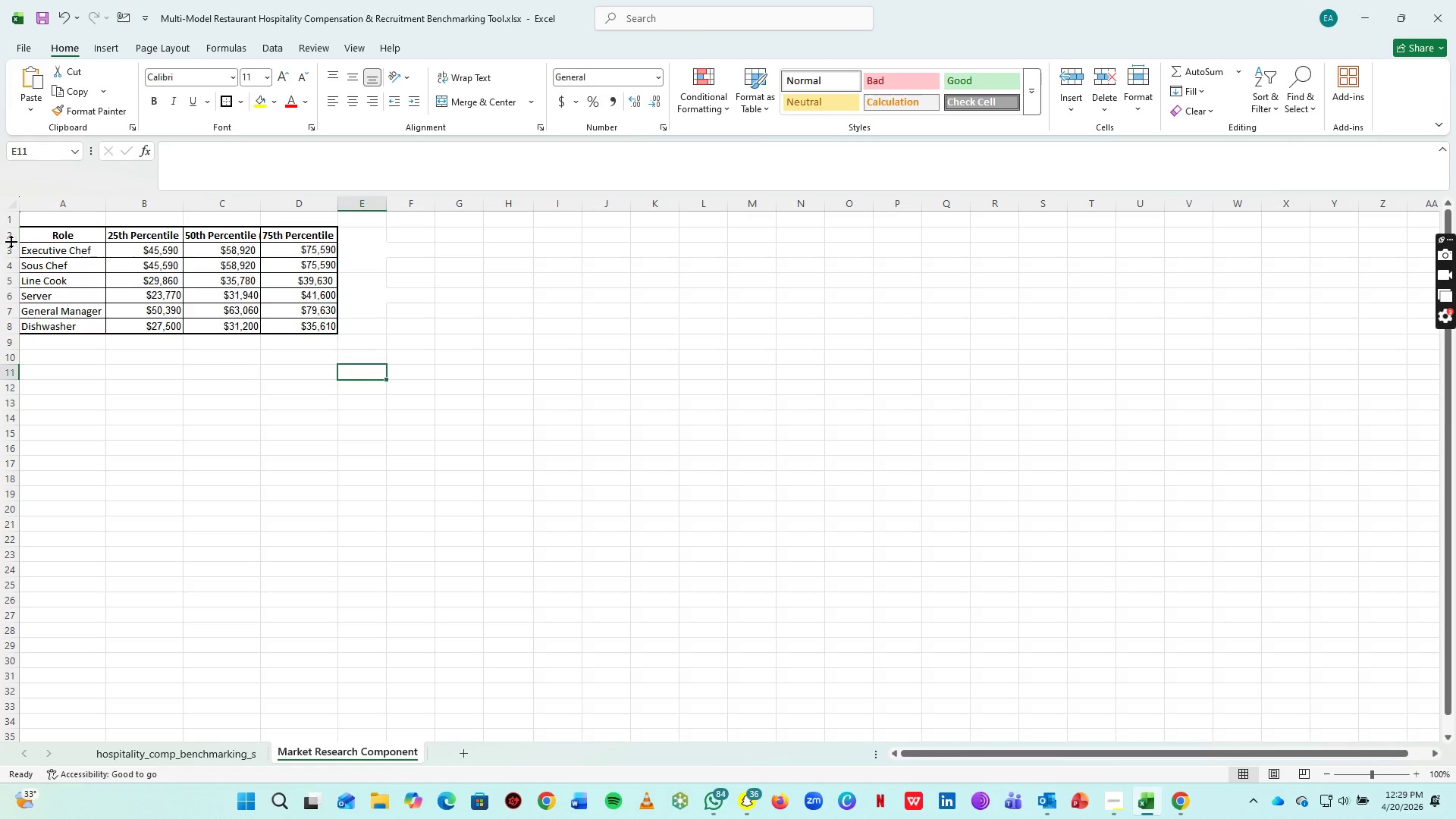 
left_click_drag(start_coordinate=[11, 241], to_coordinate=[11, 257])
 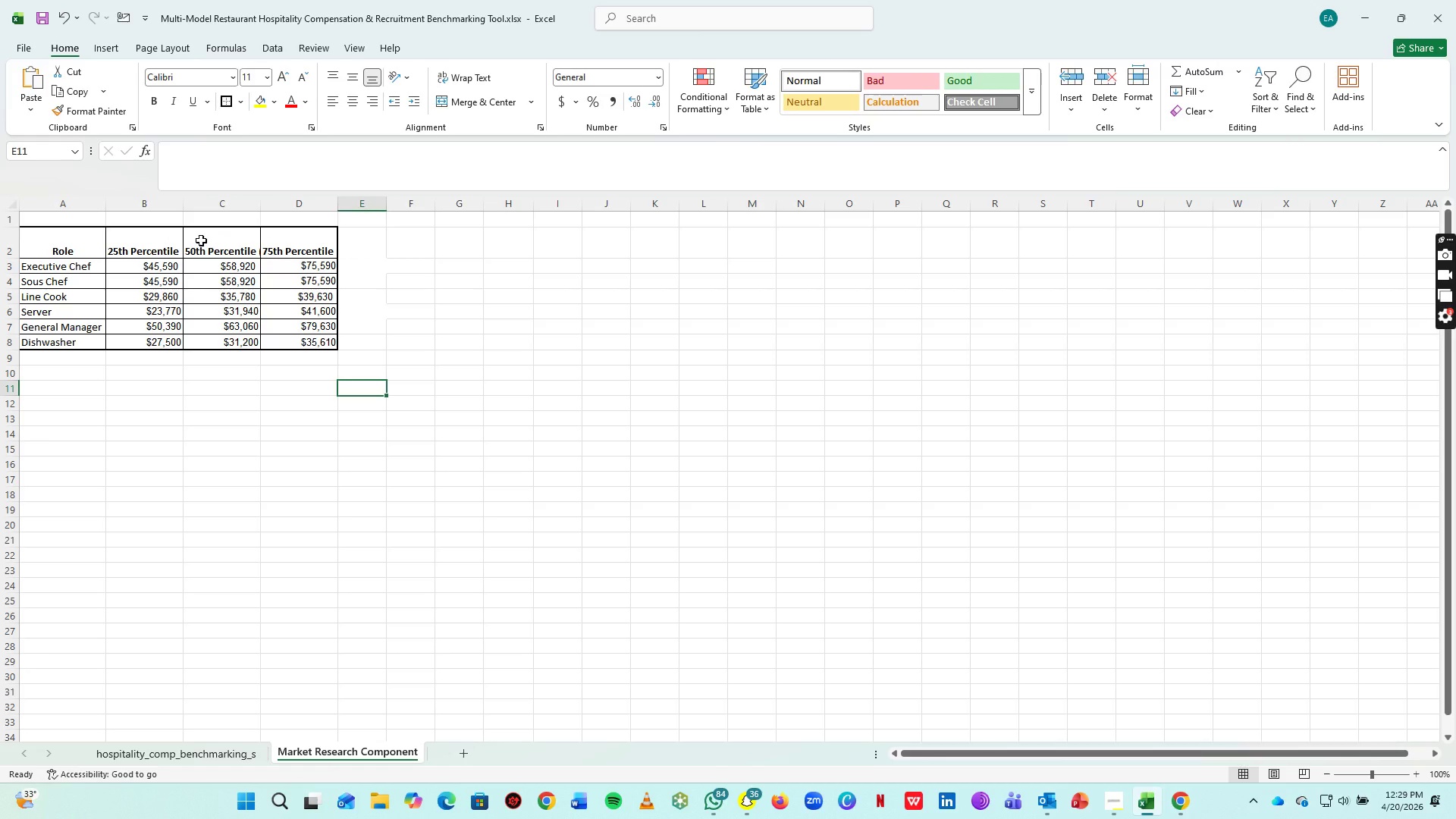 
left_click([202, 240])
 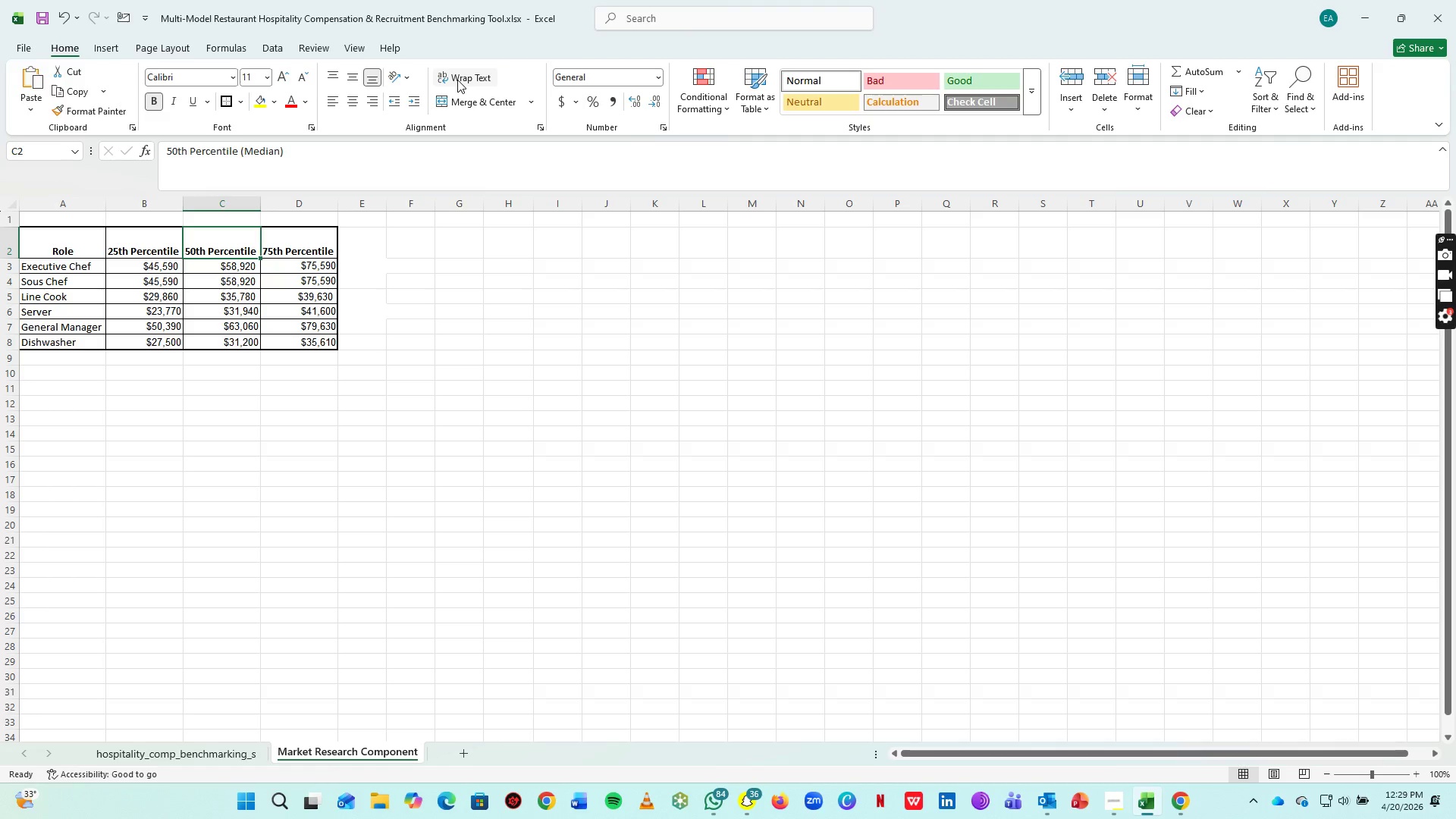 
left_click([458, 79])
 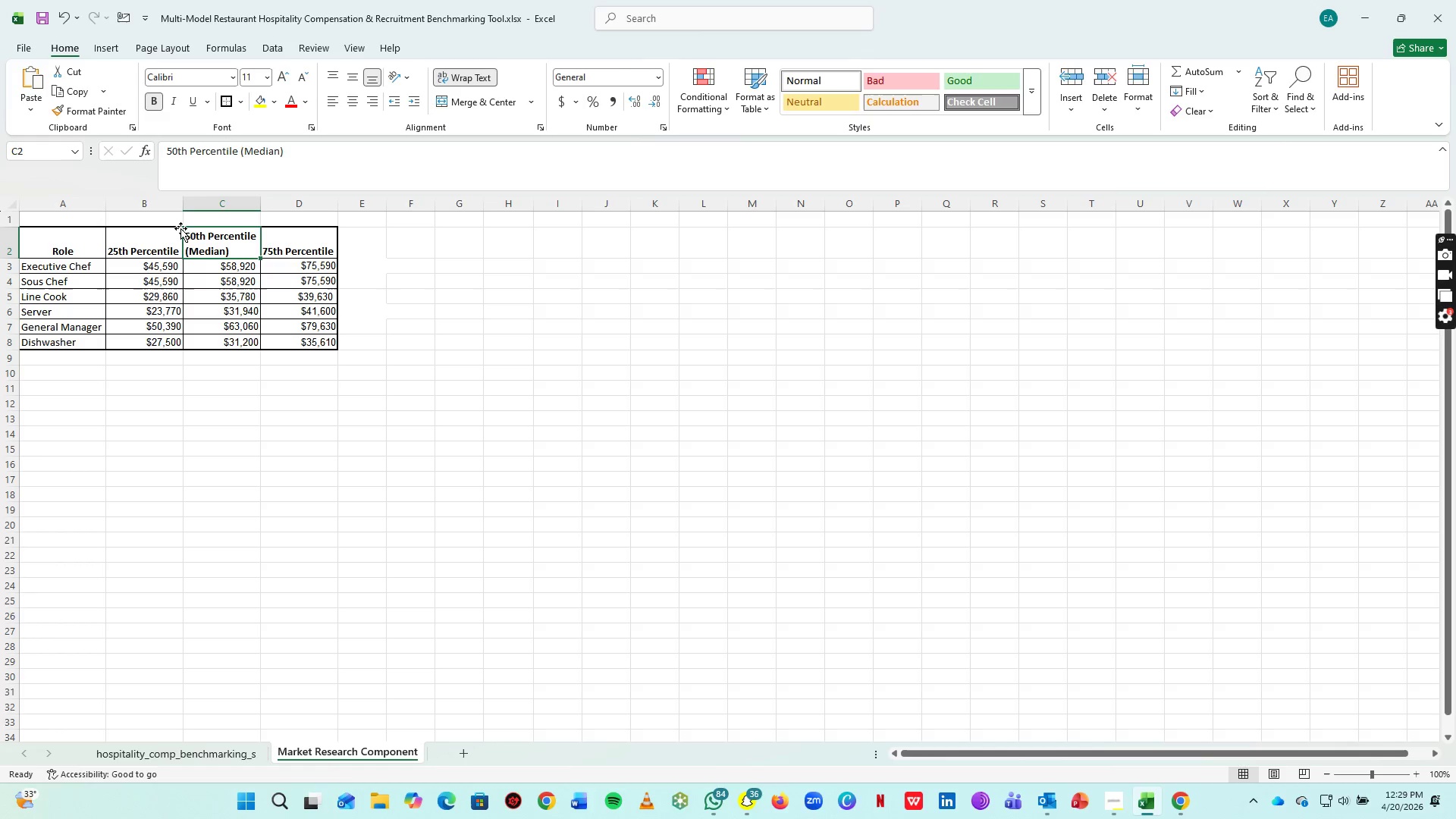 
left_click_drag(start_coordinate=[63, 243], to_coordinate=[289, 241])
 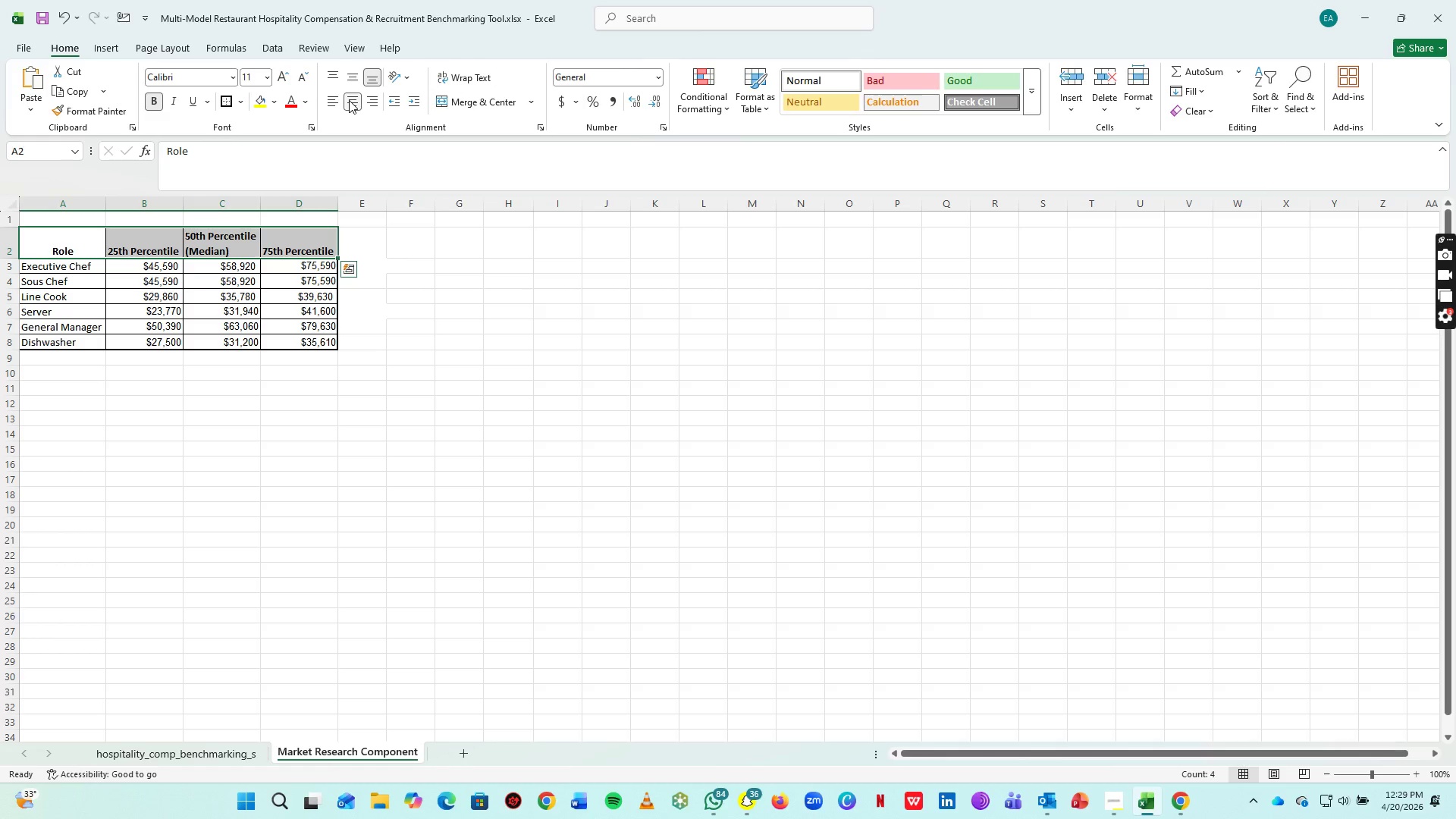 
left_click([349, 100])
 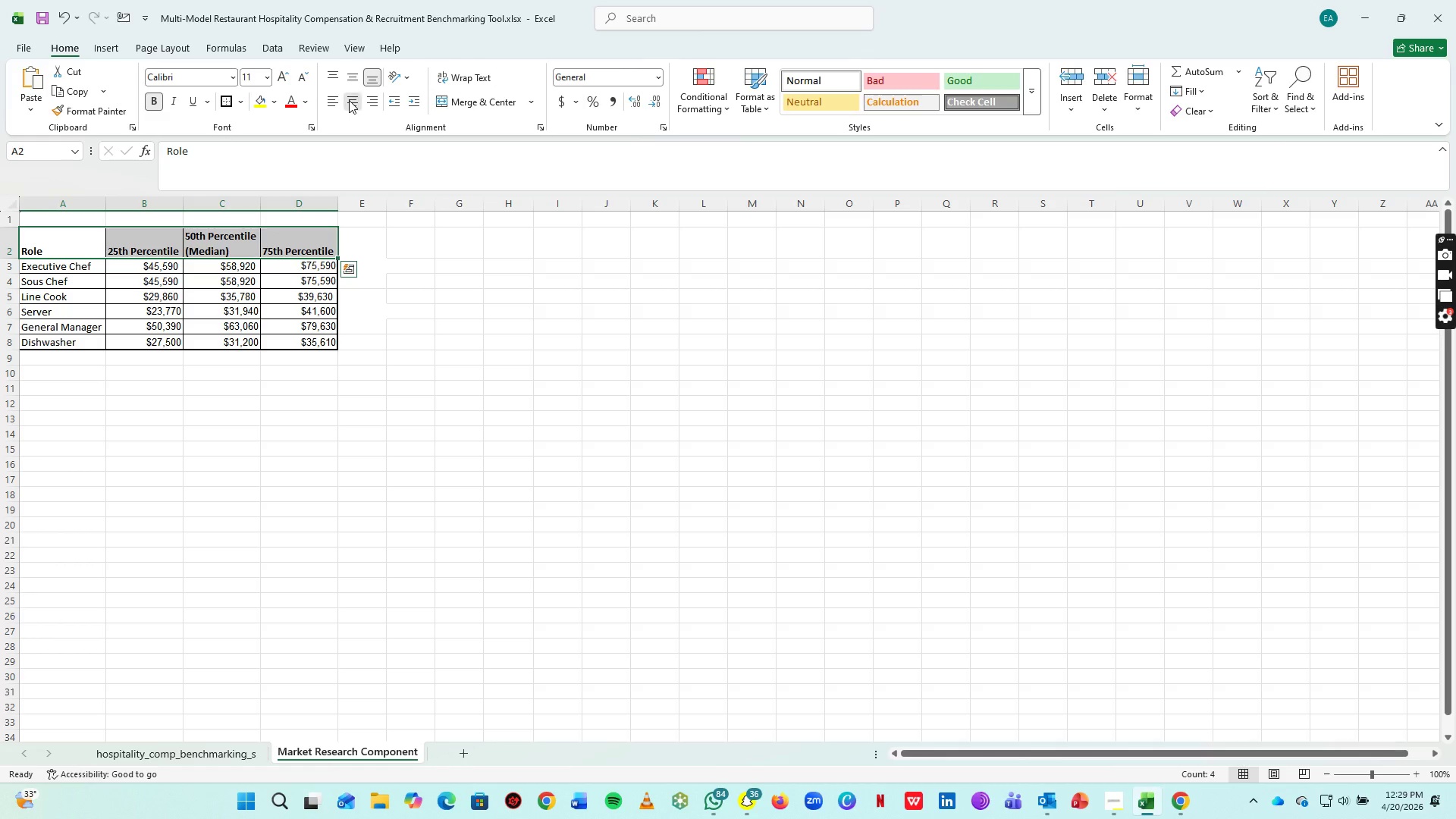 
left_click([349, 100])
 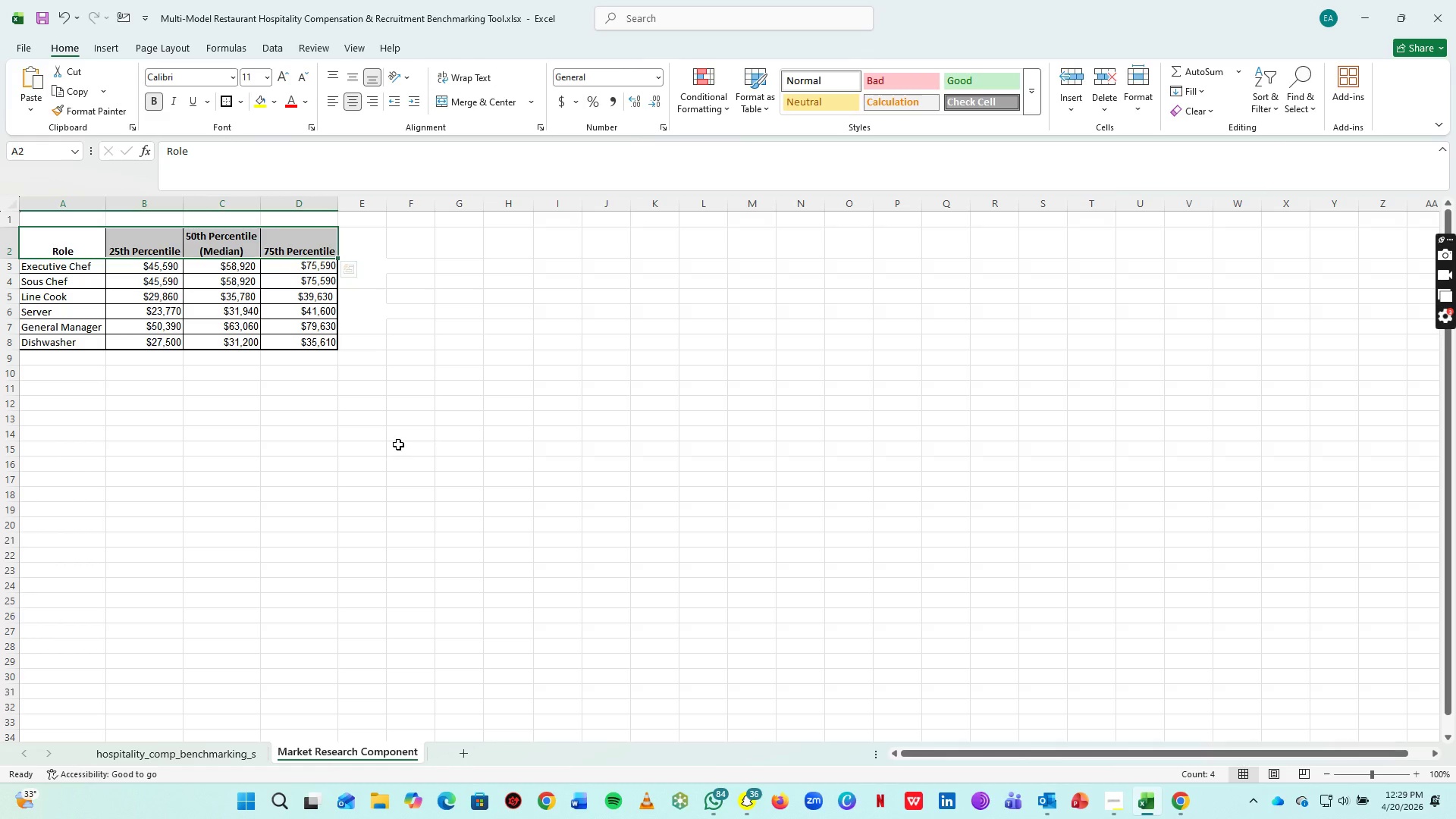 
left_click([398, 444])
 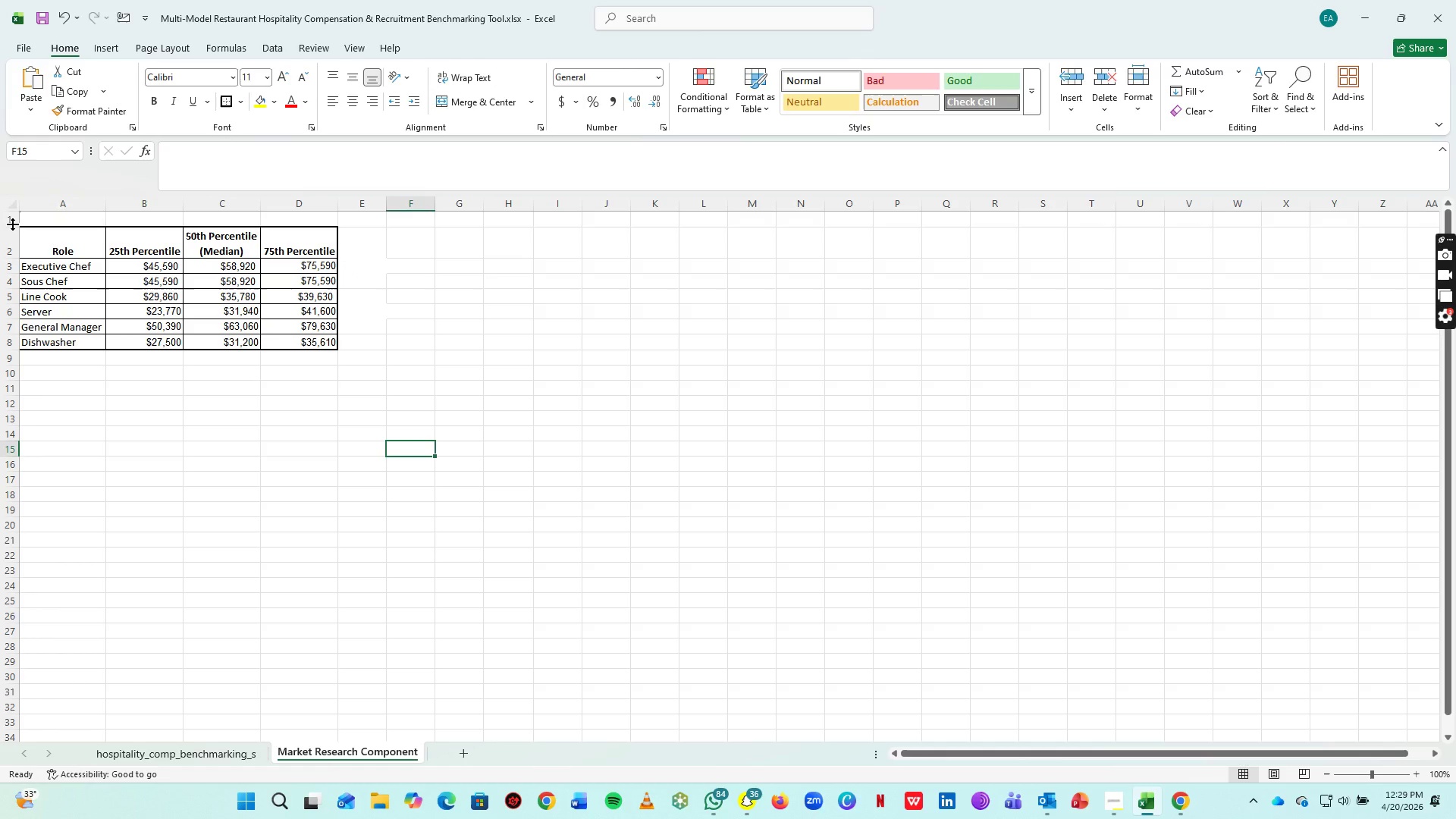 
double_click([12, 224])
 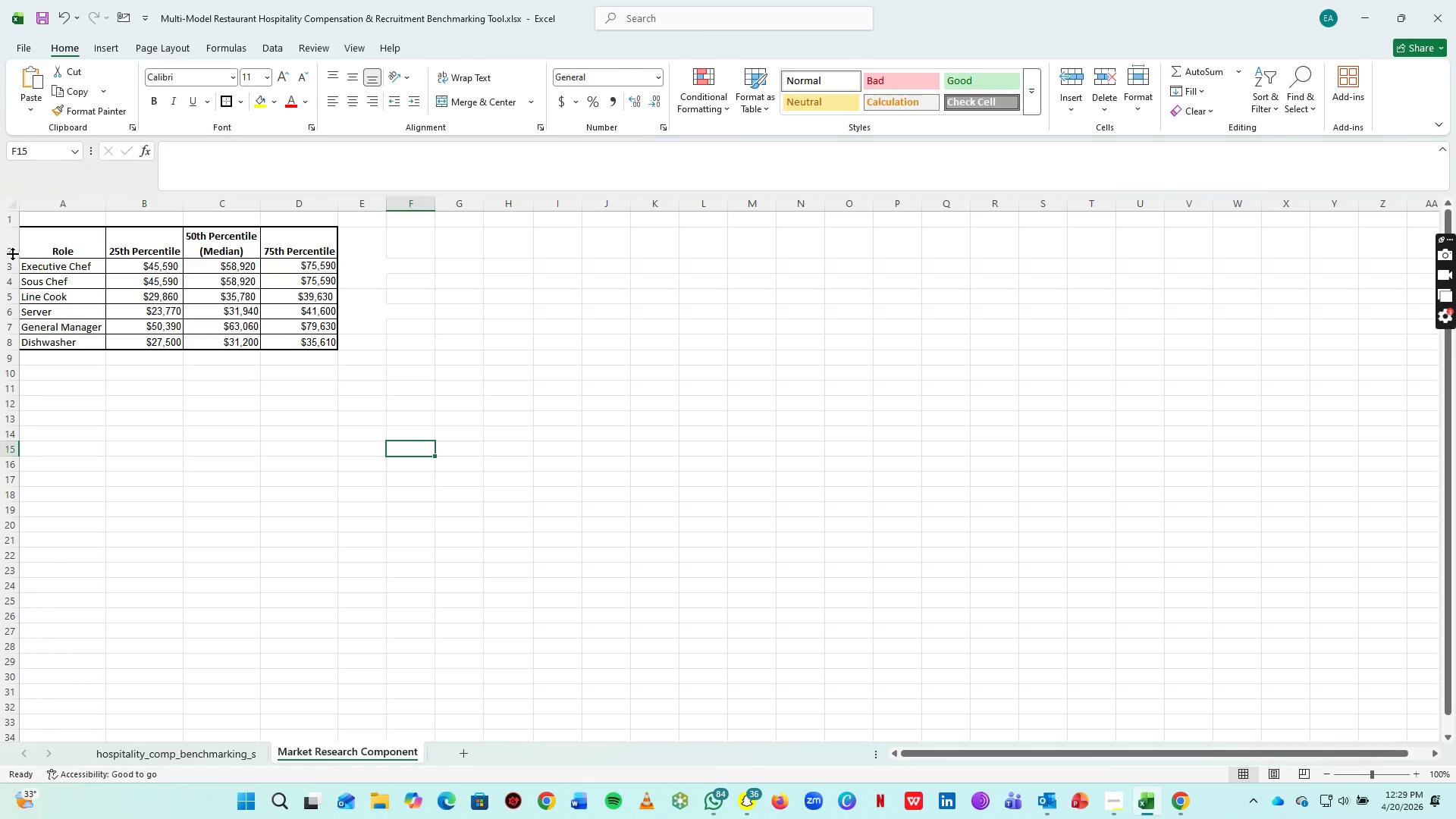 
double_click([12, 253])
 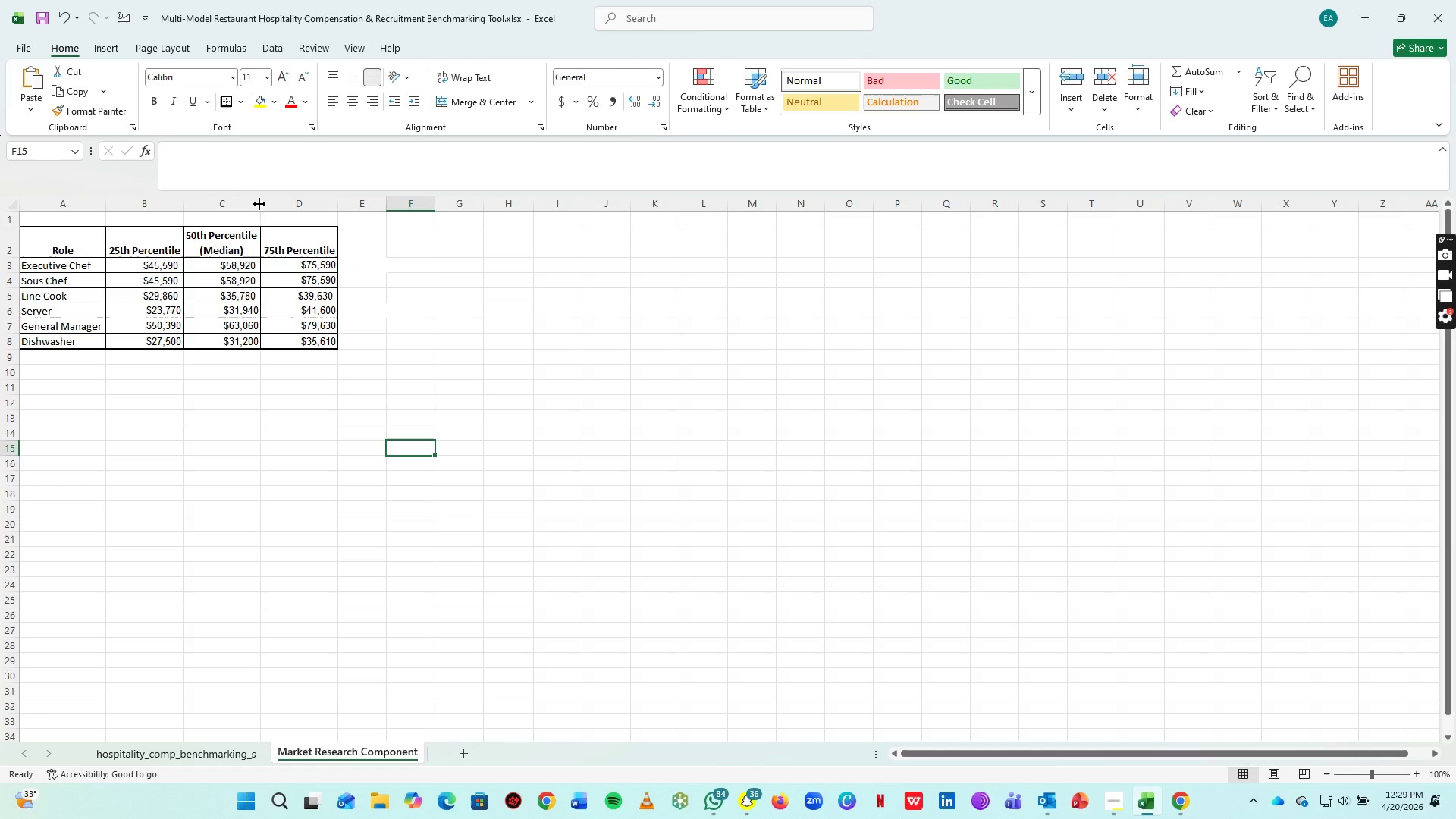 
double_click([259, 205])
 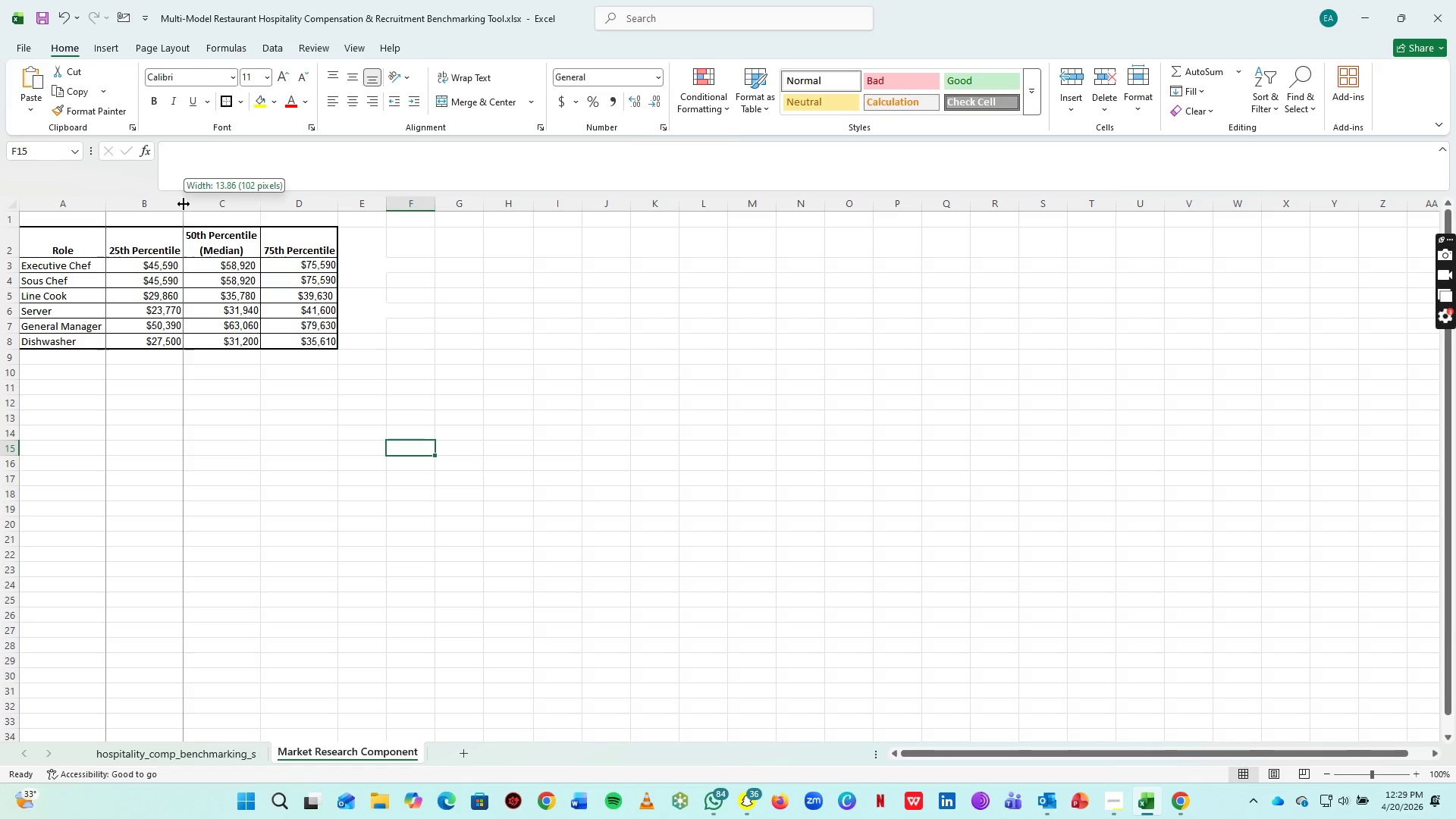 
double_click([184, 204])
 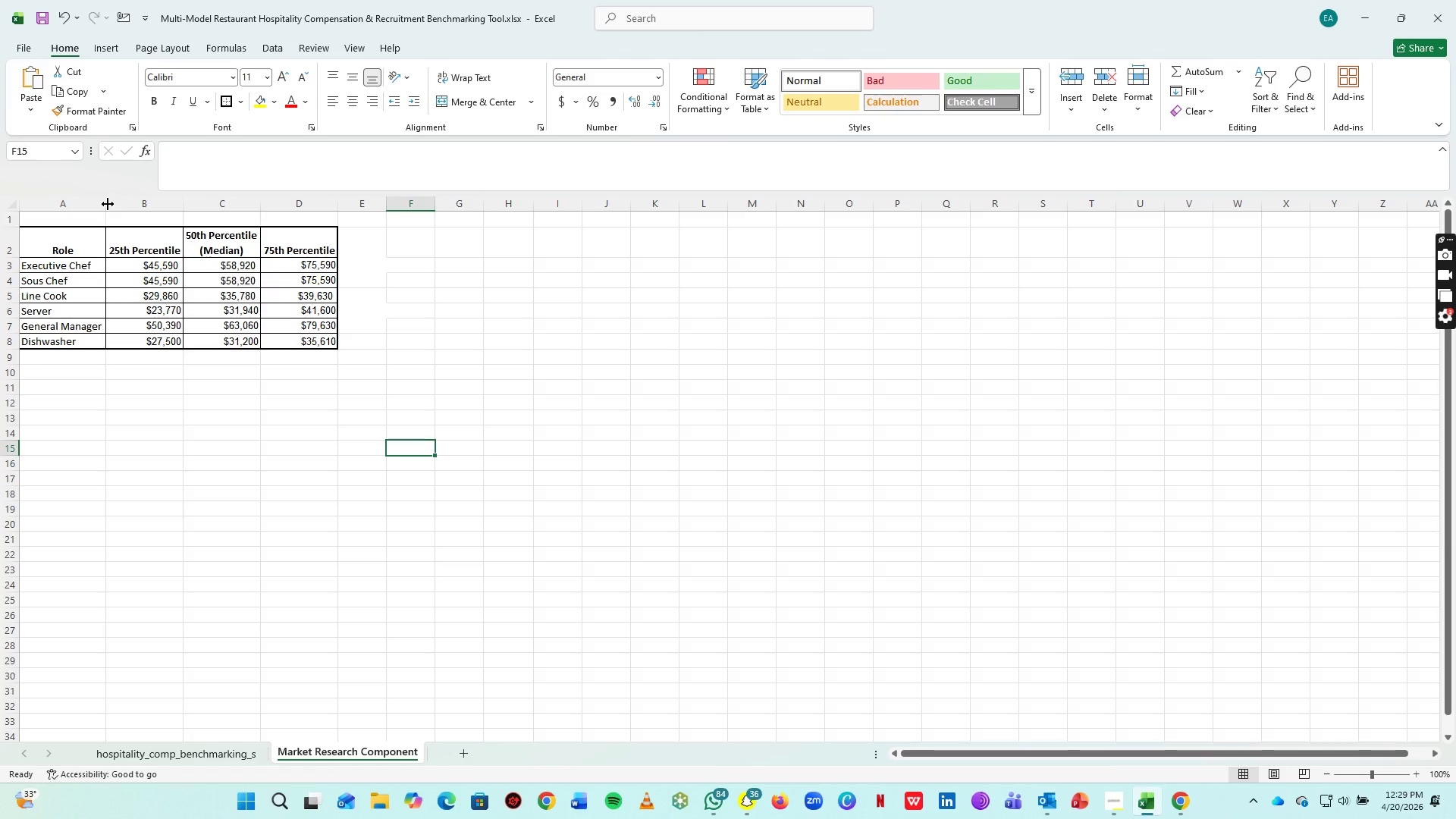 
double_click([108, 204])
 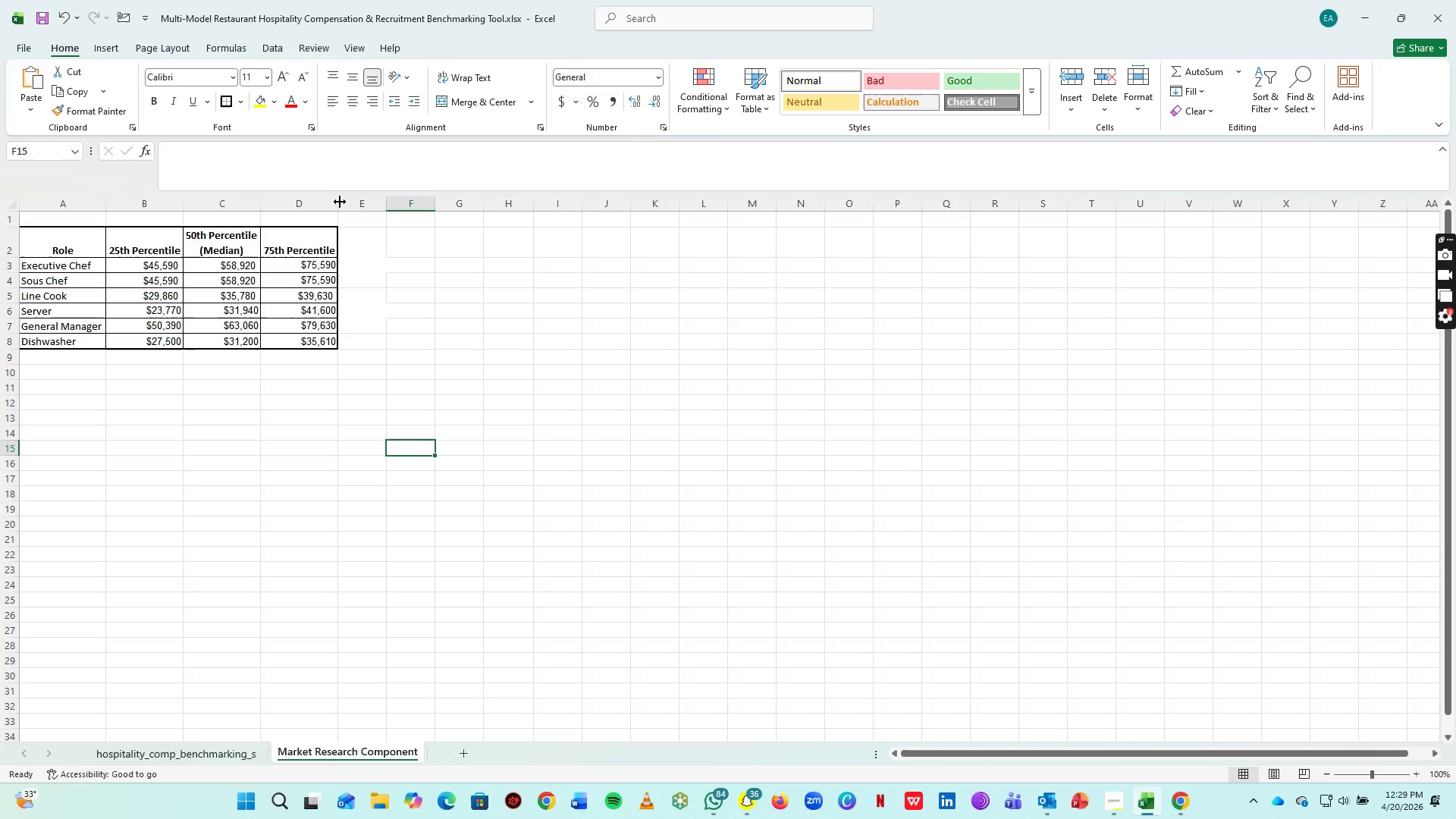 
double_click([340, 202])
 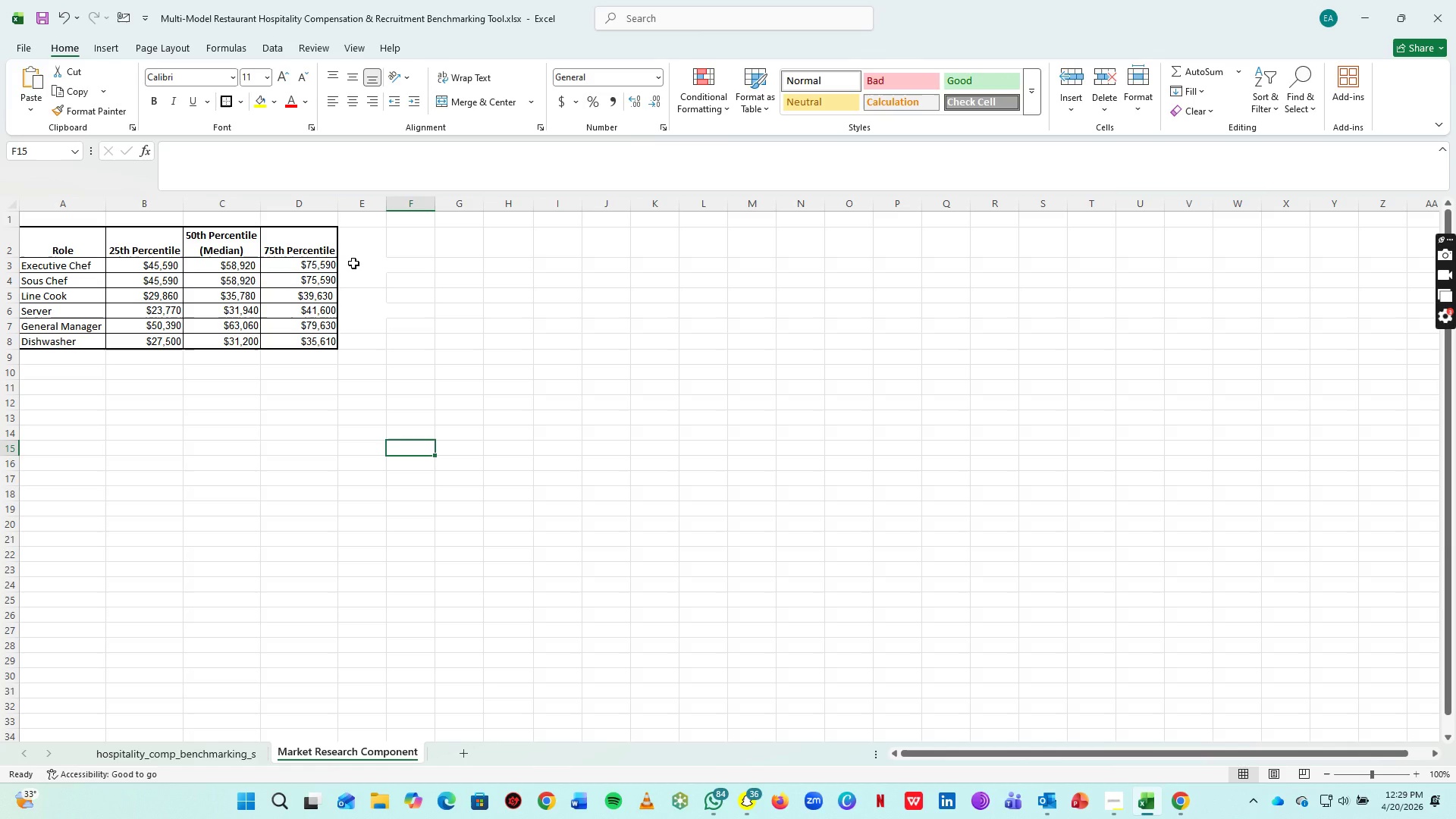 
key(Control+S)
 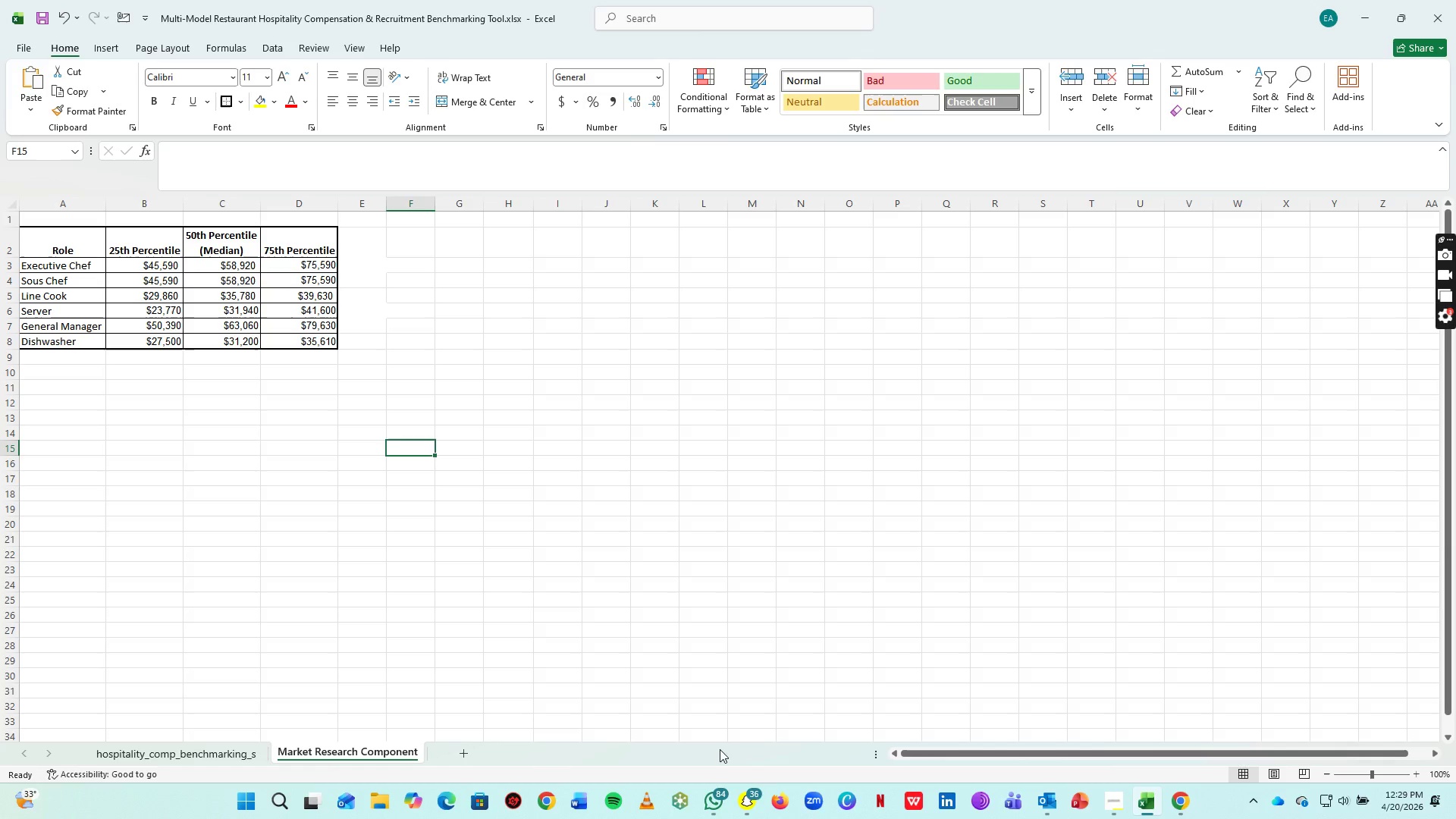 
wait(6.3)
 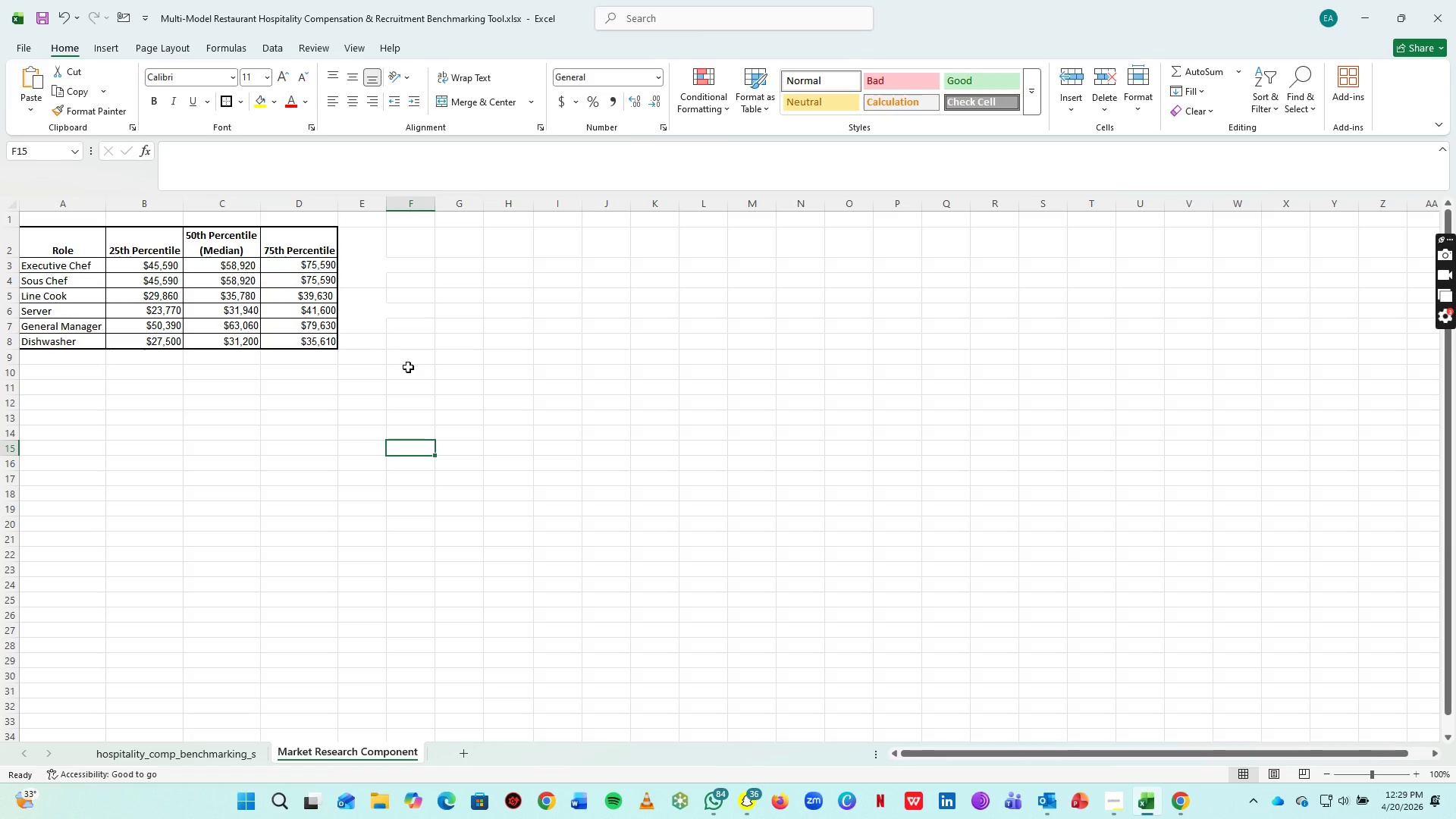 
left_click([1122, 801])